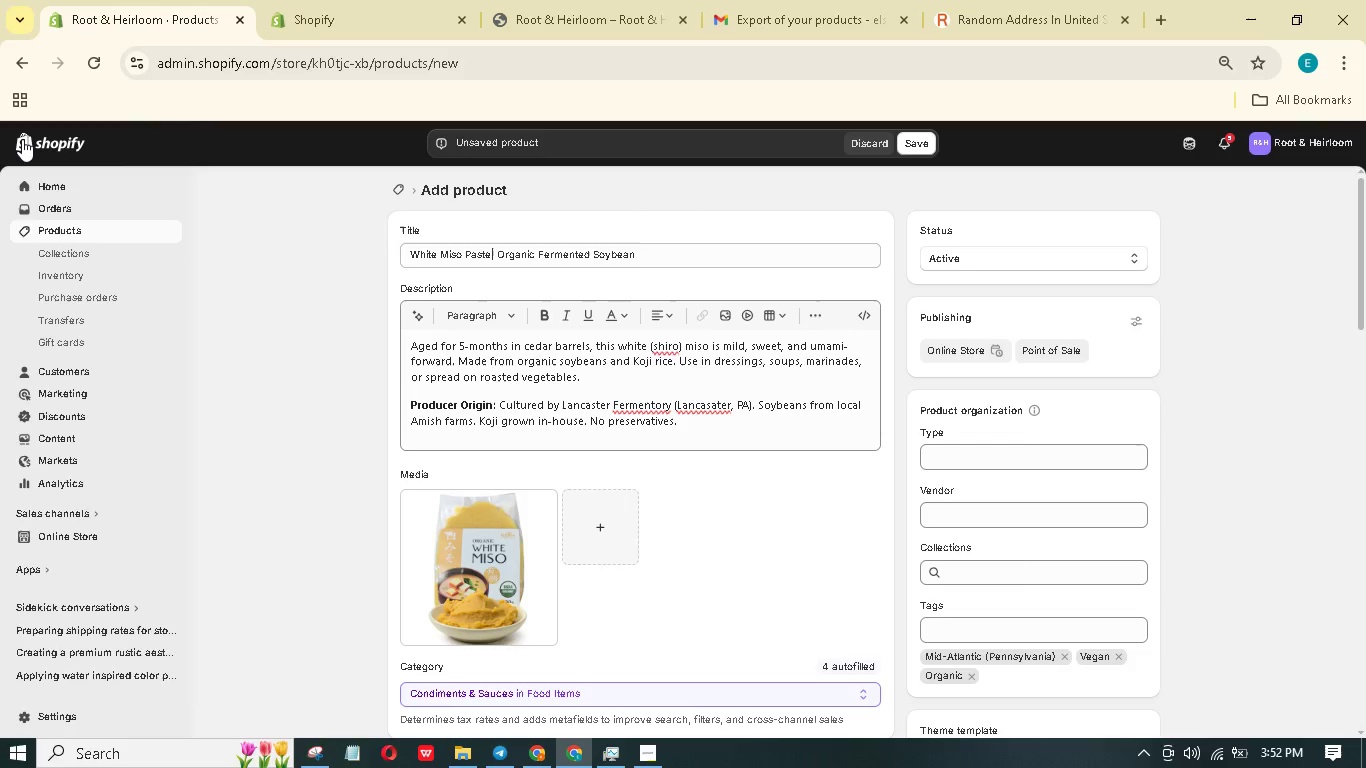 
scroll: coordinate [586, 468], scroll_direction: down, amount: 5.0
 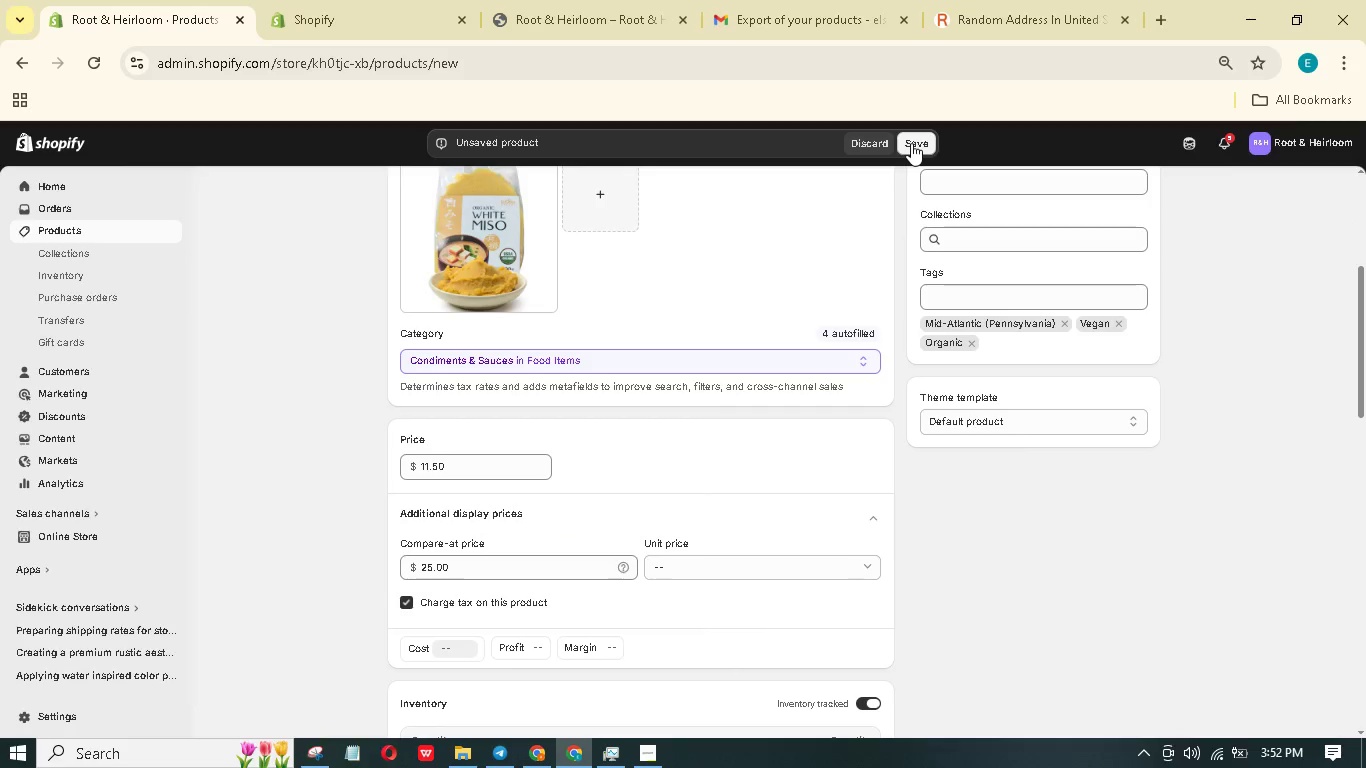 
left_click([911, 143])
 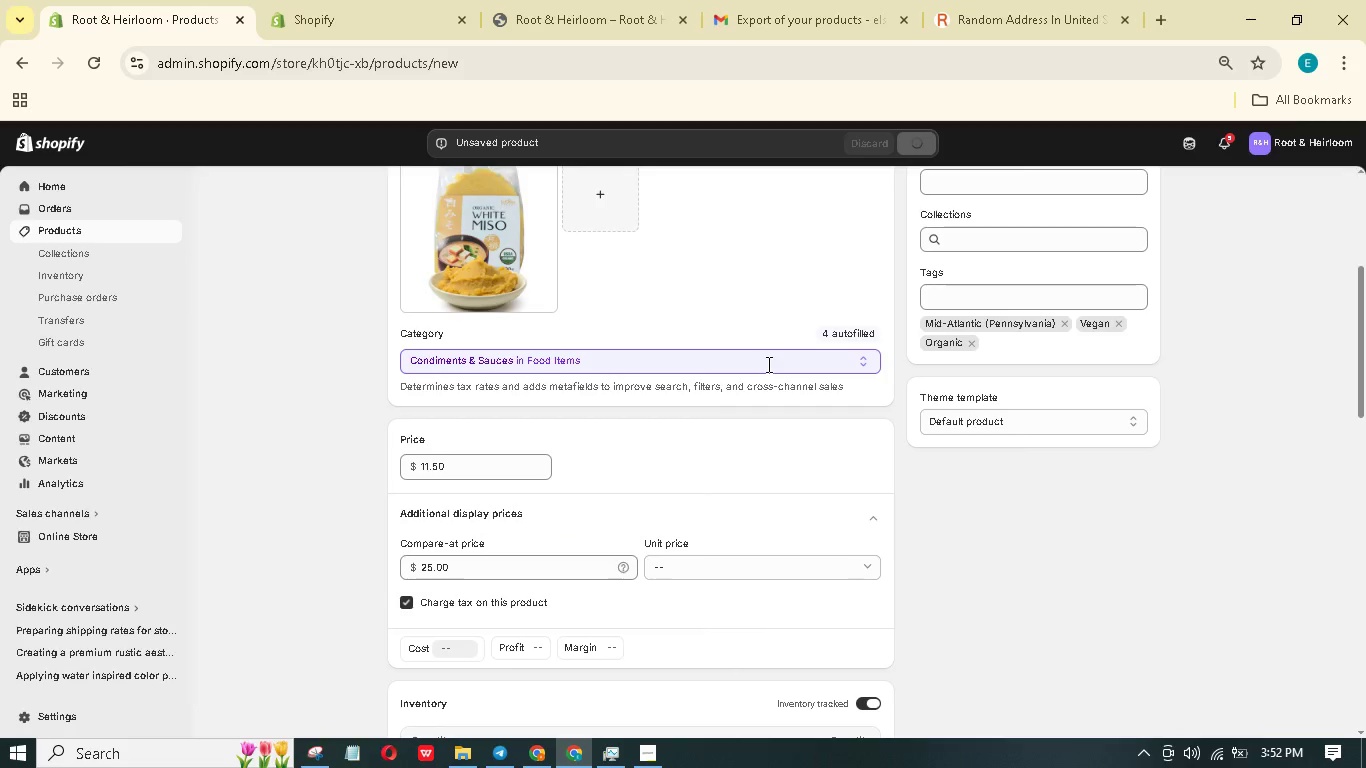 
scroll: coordinate [763, 346], scroll_direction: up, amount: 12.0
 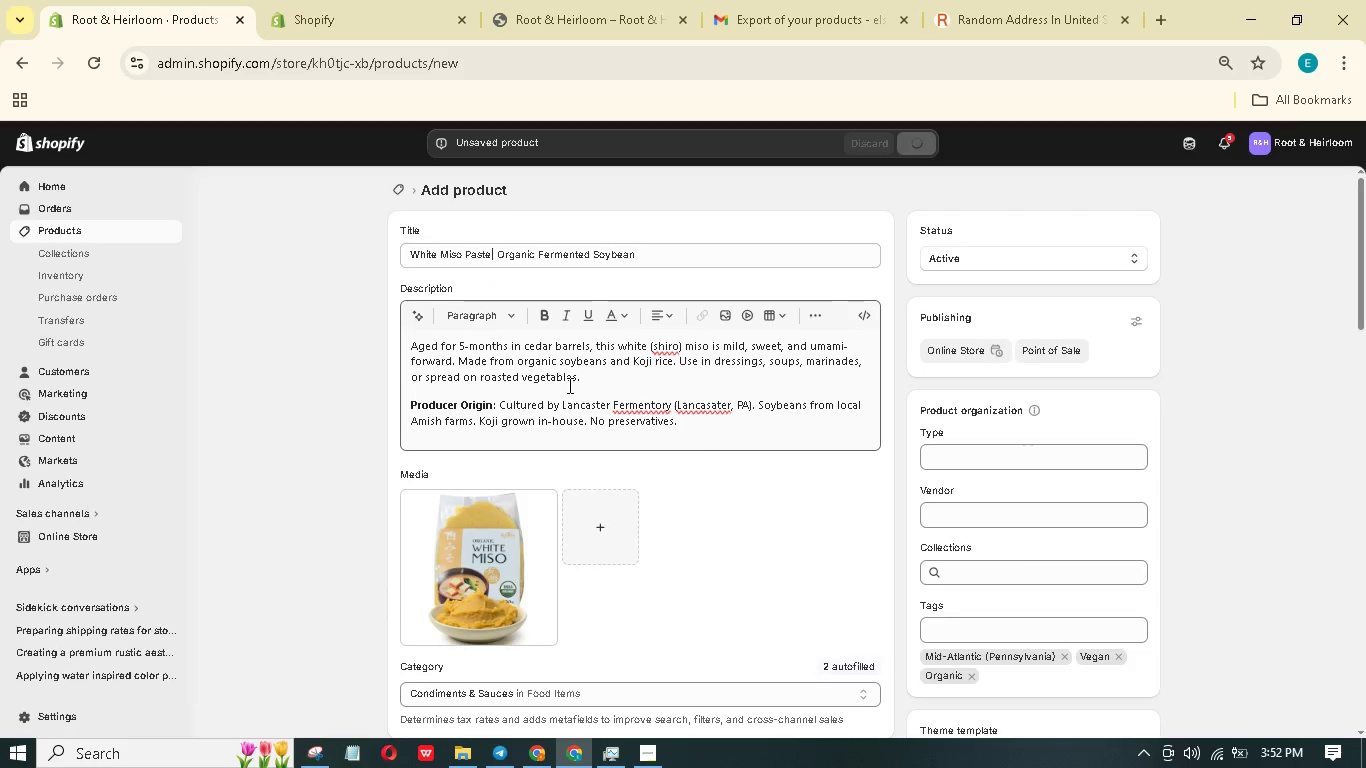 
left_click([648, 753])